 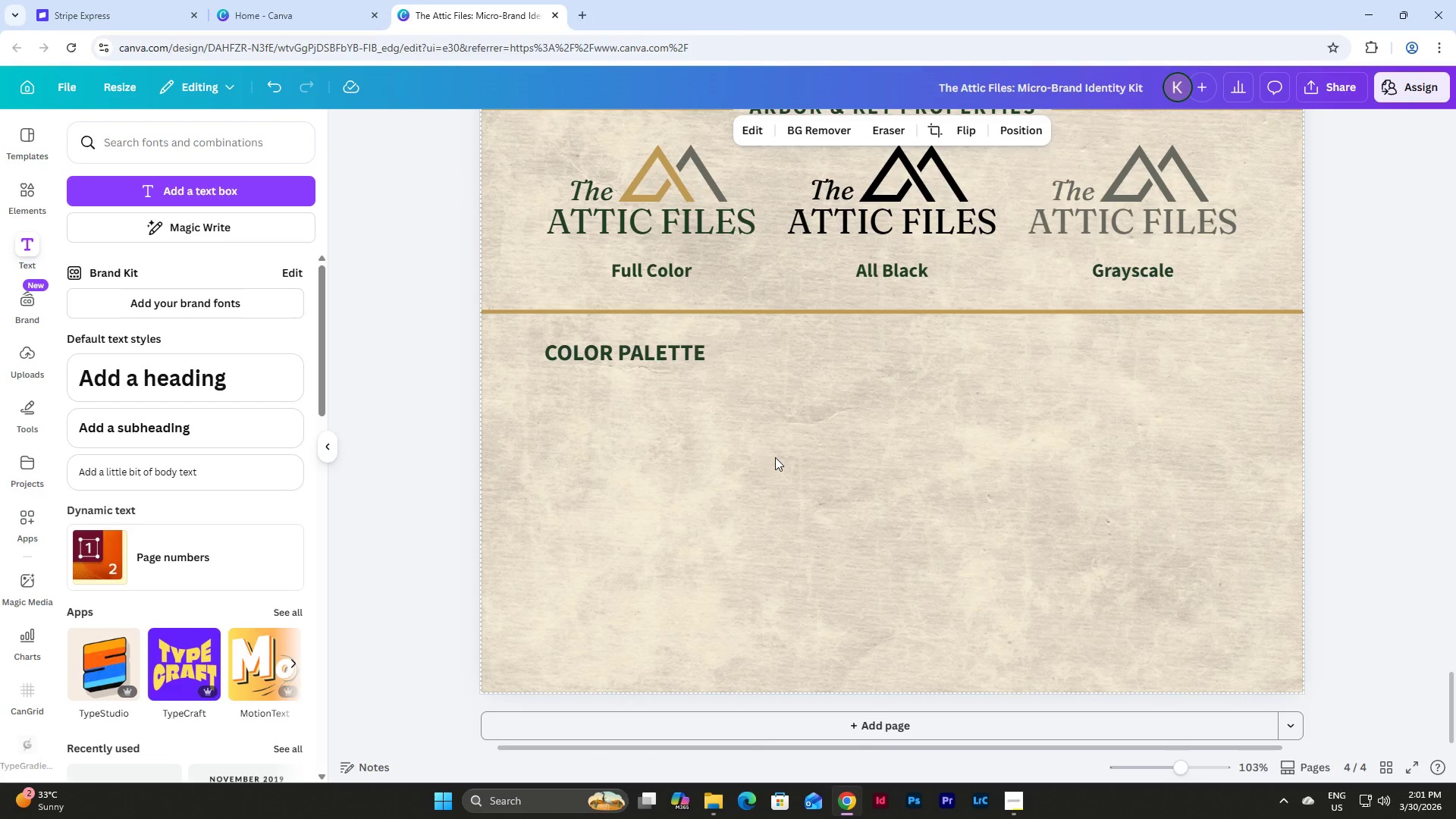 
scroll: coordinate [761, 403], scroll_direction: up, amount: 1.0
 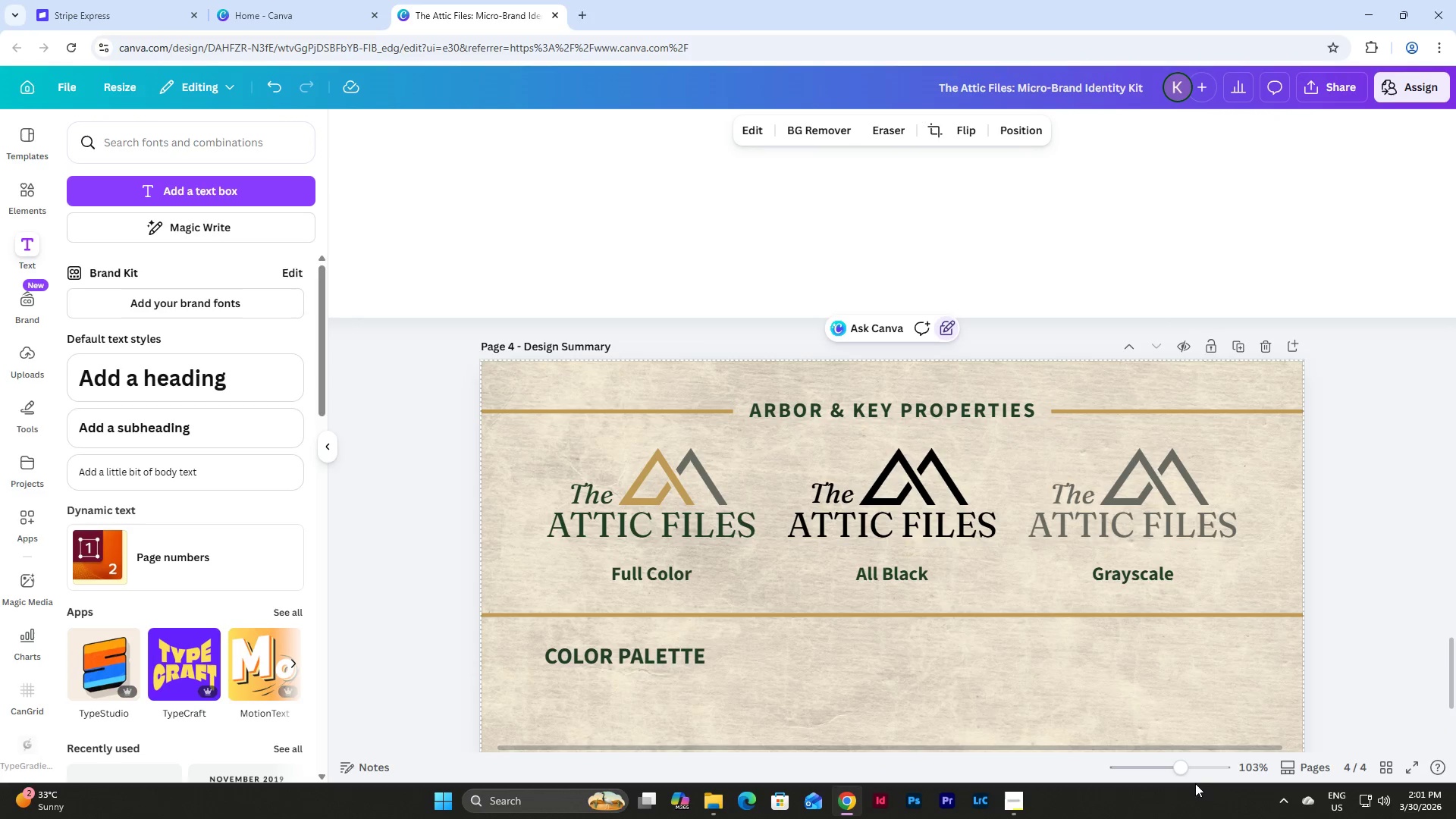 
left_click_drag(start_coordinate=[1180, 767], to_coordinate=[1160, 757])
 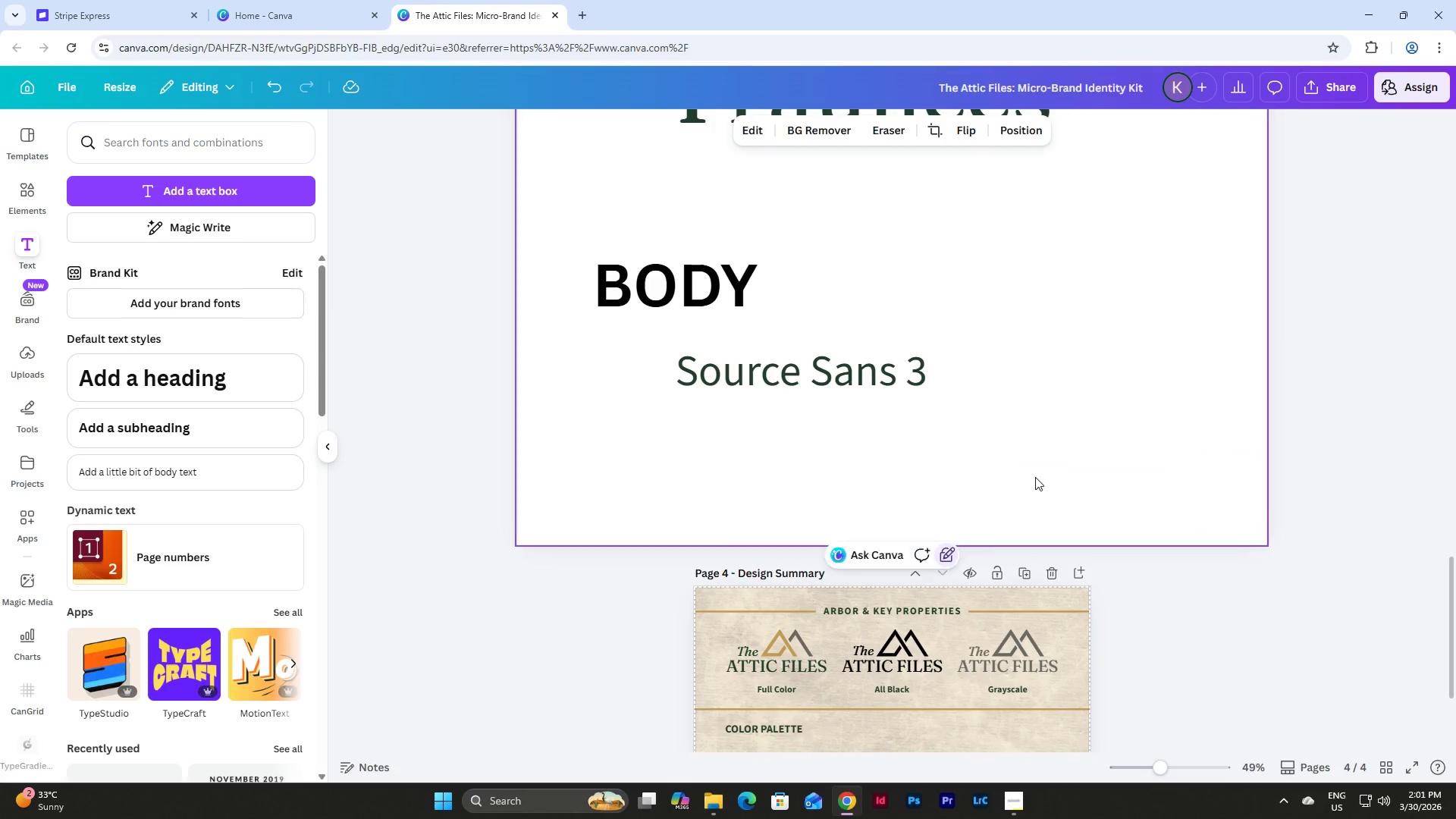 
scroll: coordinate [1075, 544], scroll_direction: down, amount: 7.0
 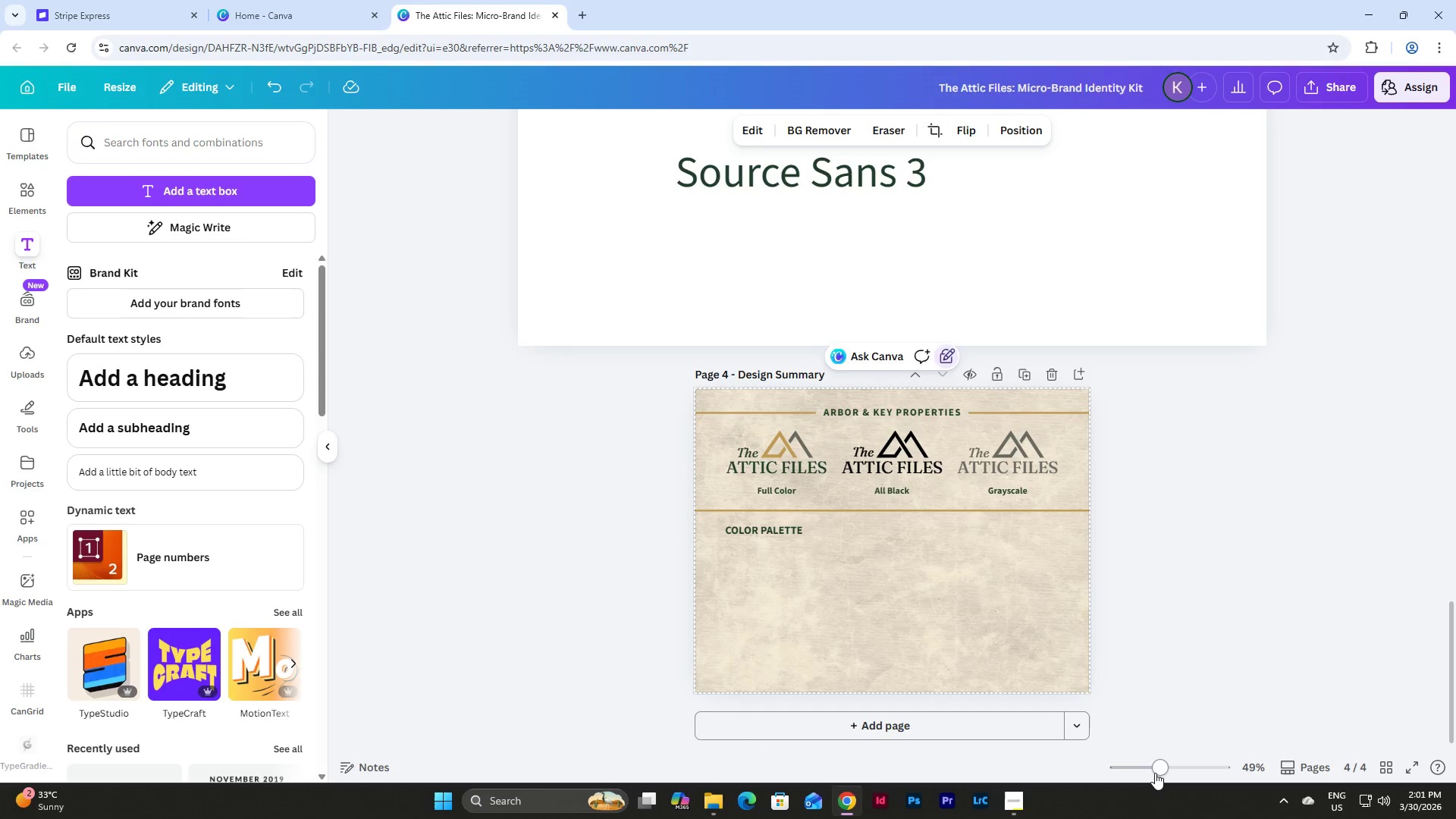 
left_click_drag(start_coordinate=[1156, 770], to_coordinate=[1194, 769])
 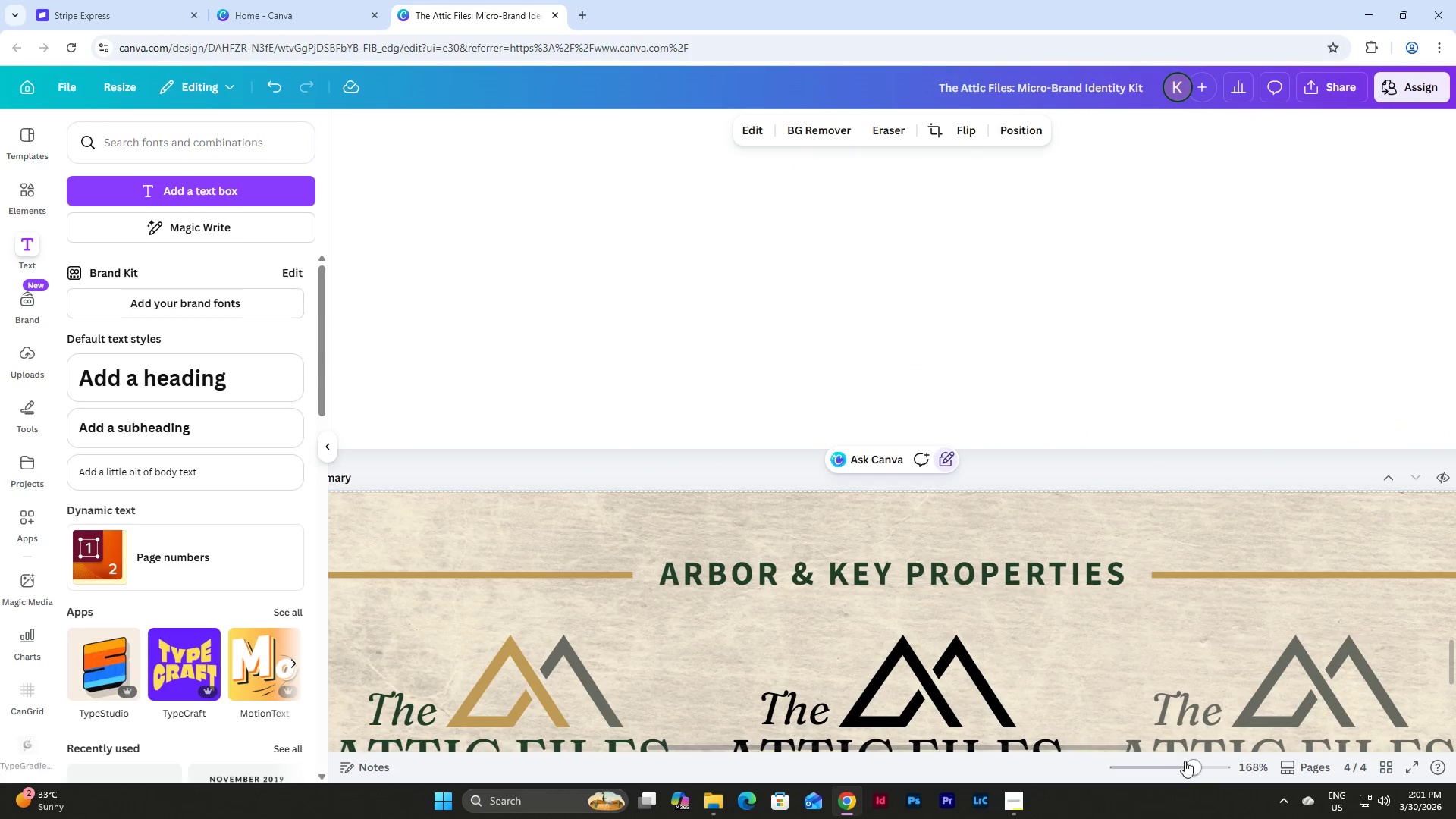 
left_click_drag(start_coordinate=[1188, 770], to_coordinate=[1177, 767])
 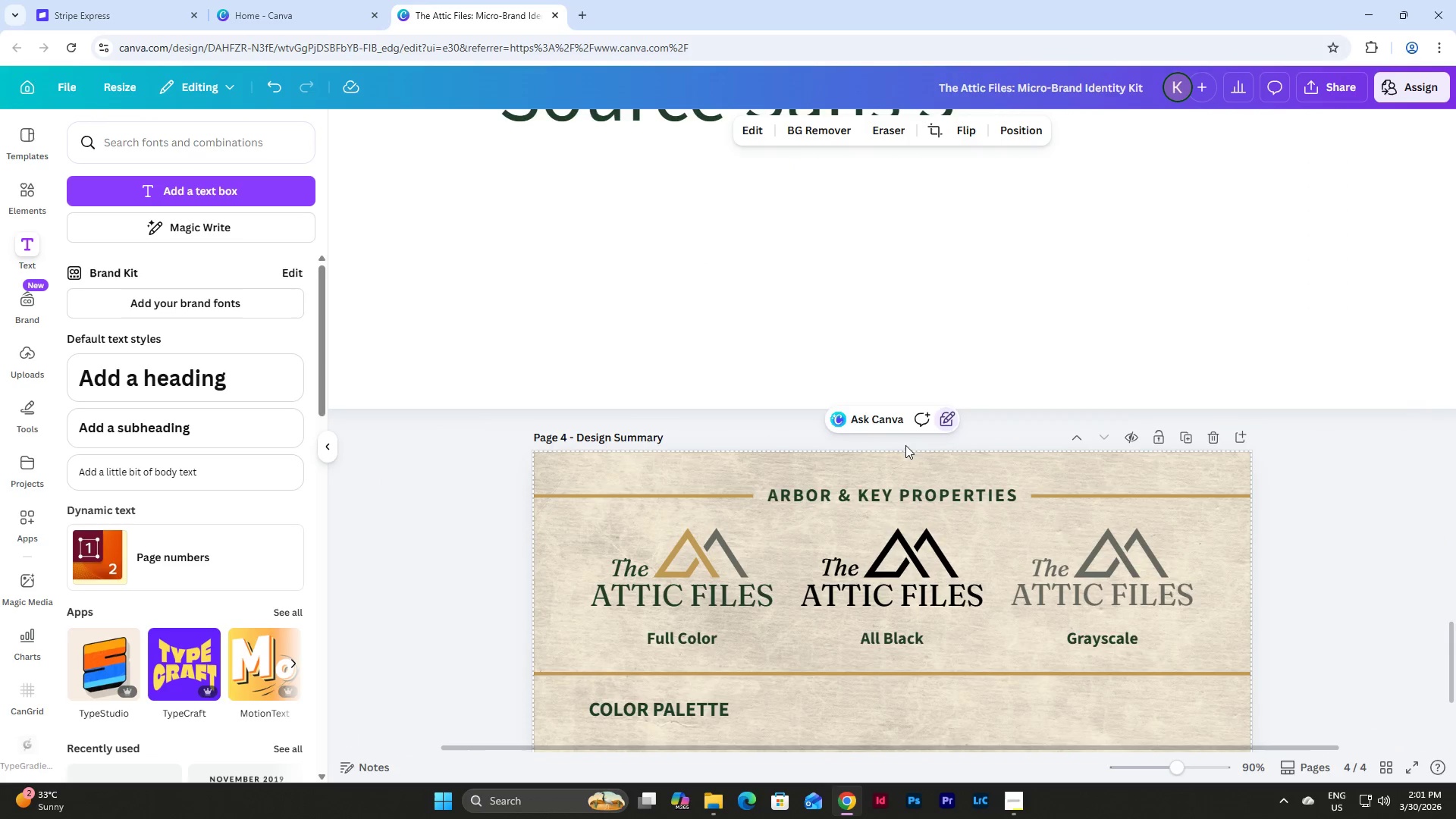 
scroll: coordinate [808, 356], scroll_direction: down, amount: 4.0
 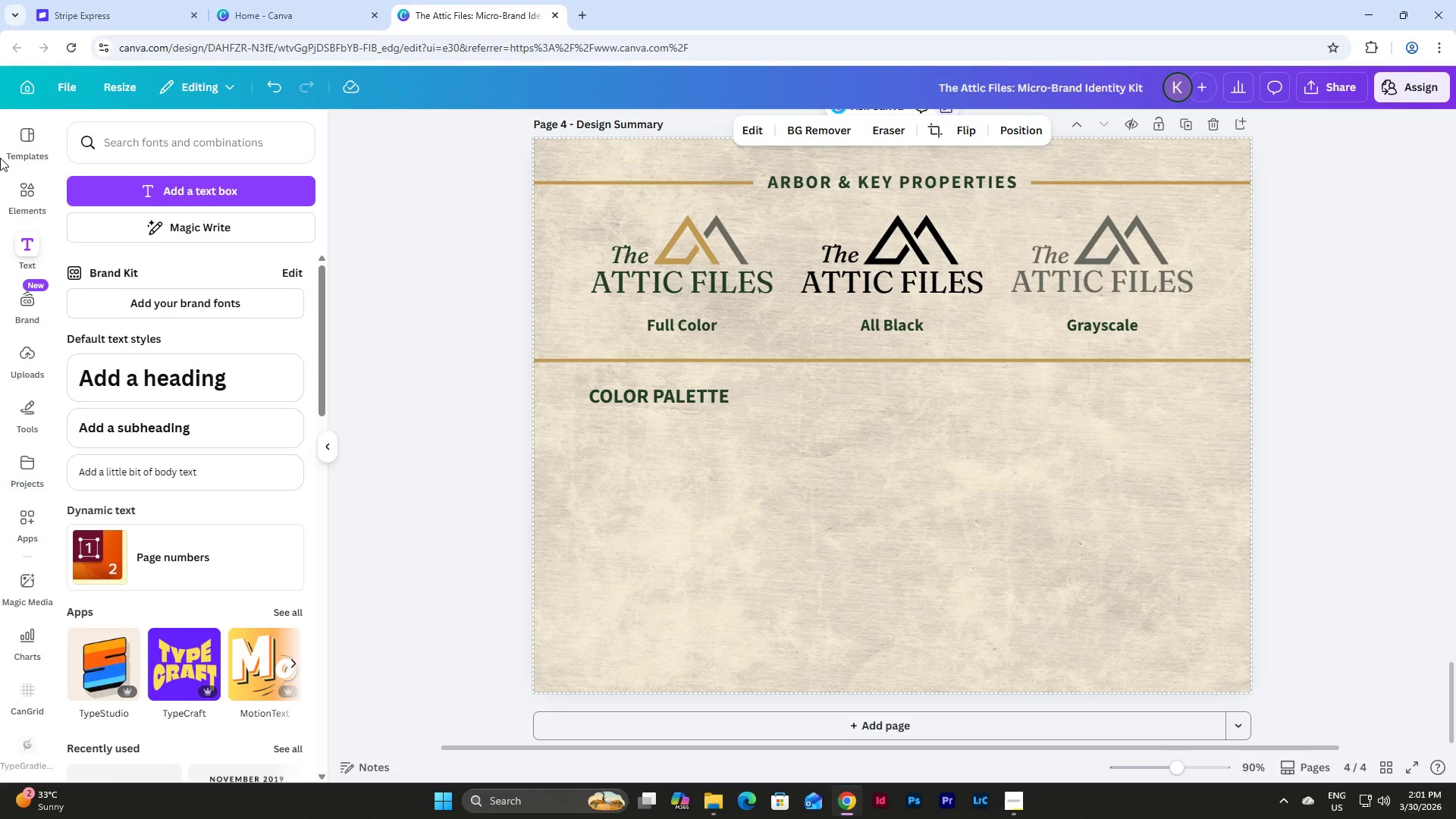 
wait(6.42)
 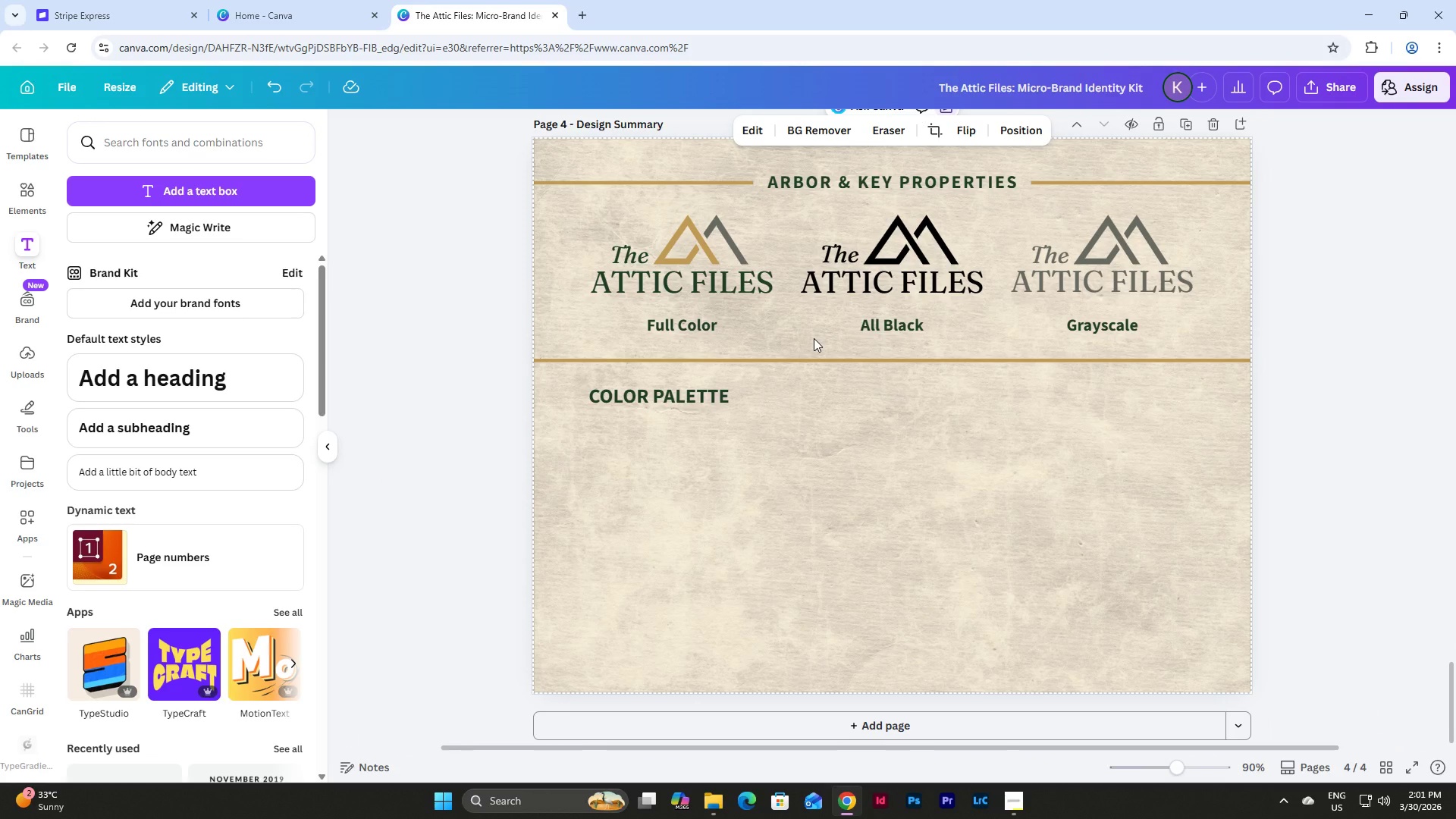 
left_click([129, 141])
 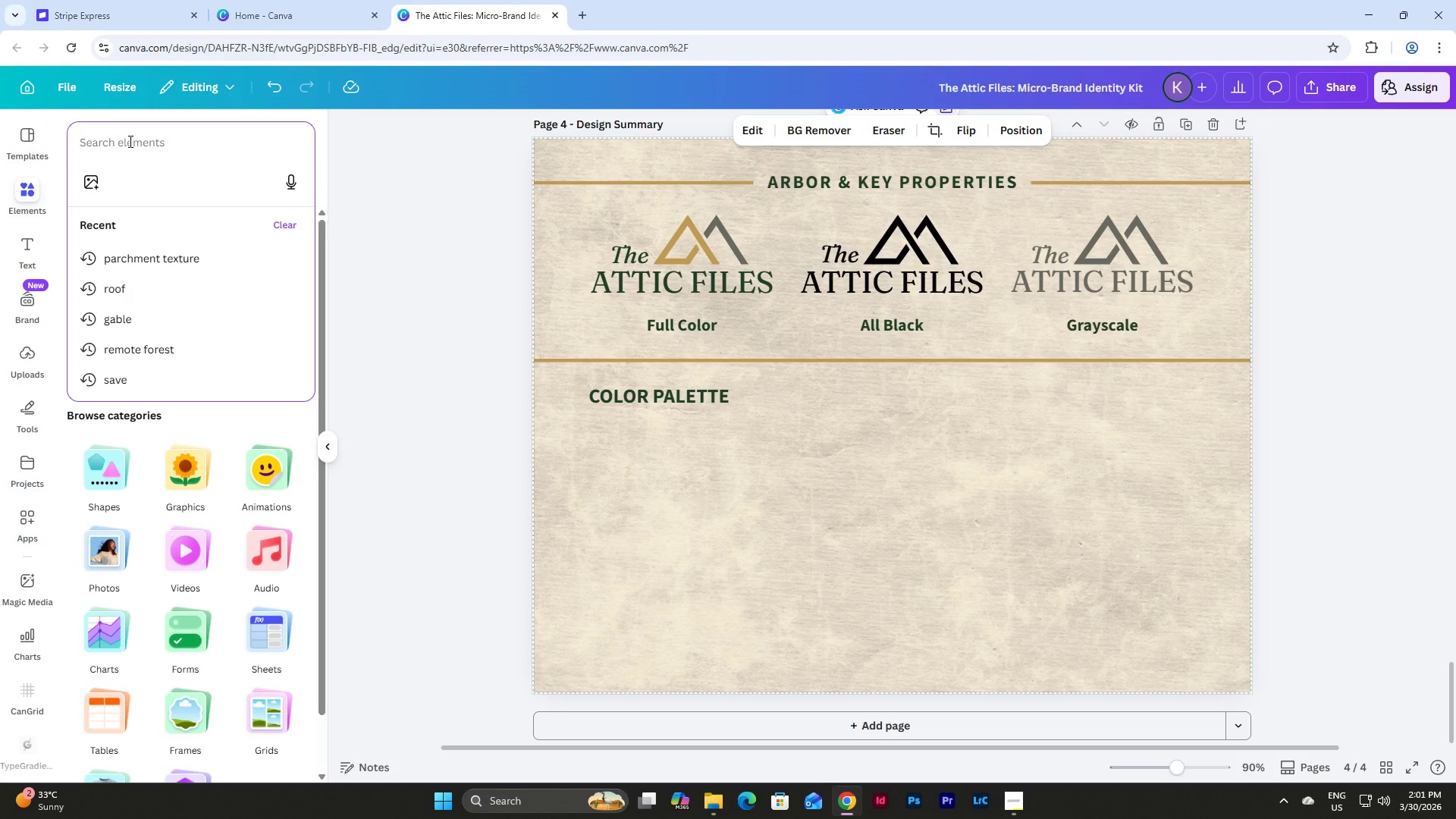 
key(S)
 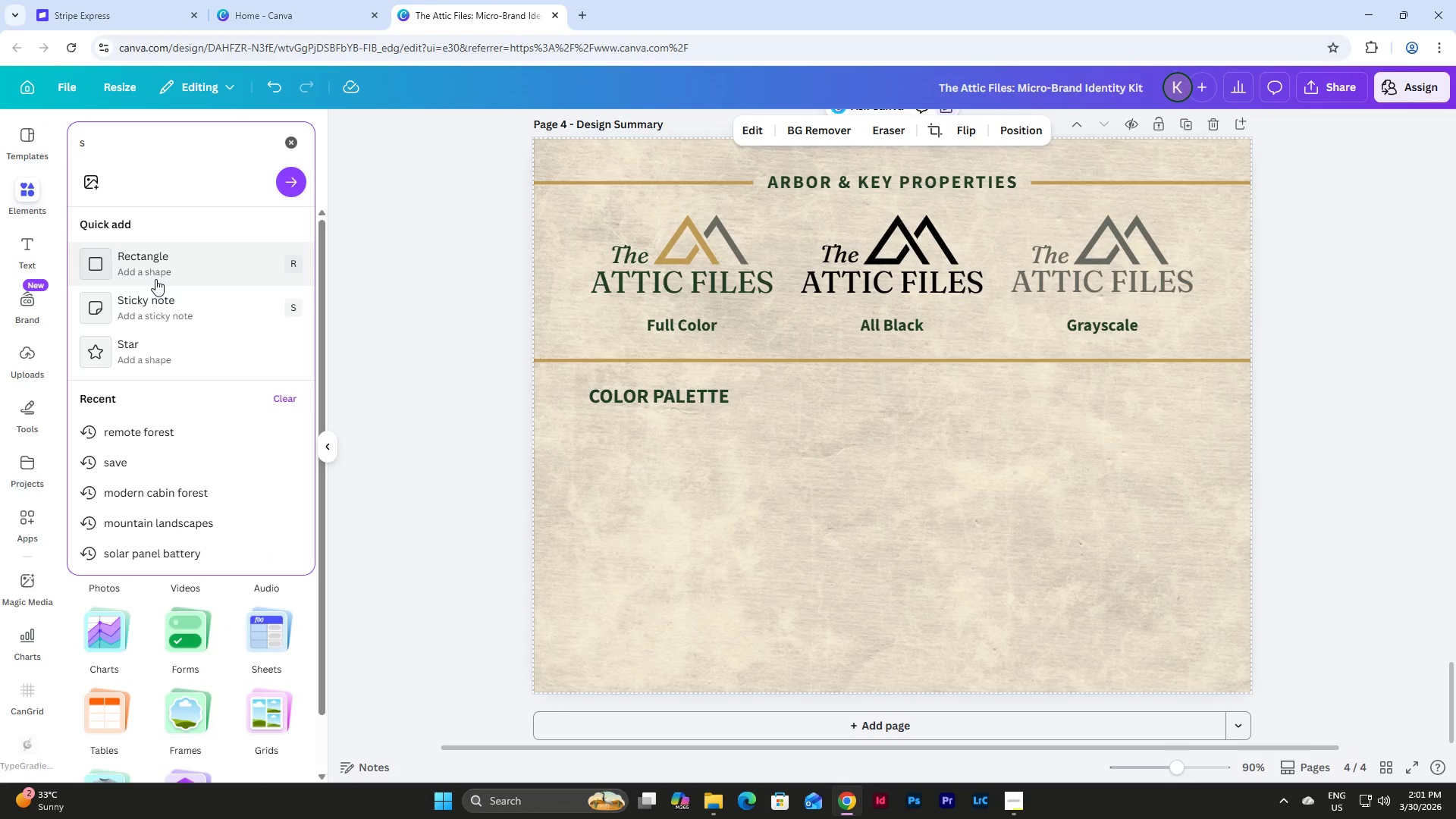 
left_click([163, 265])
 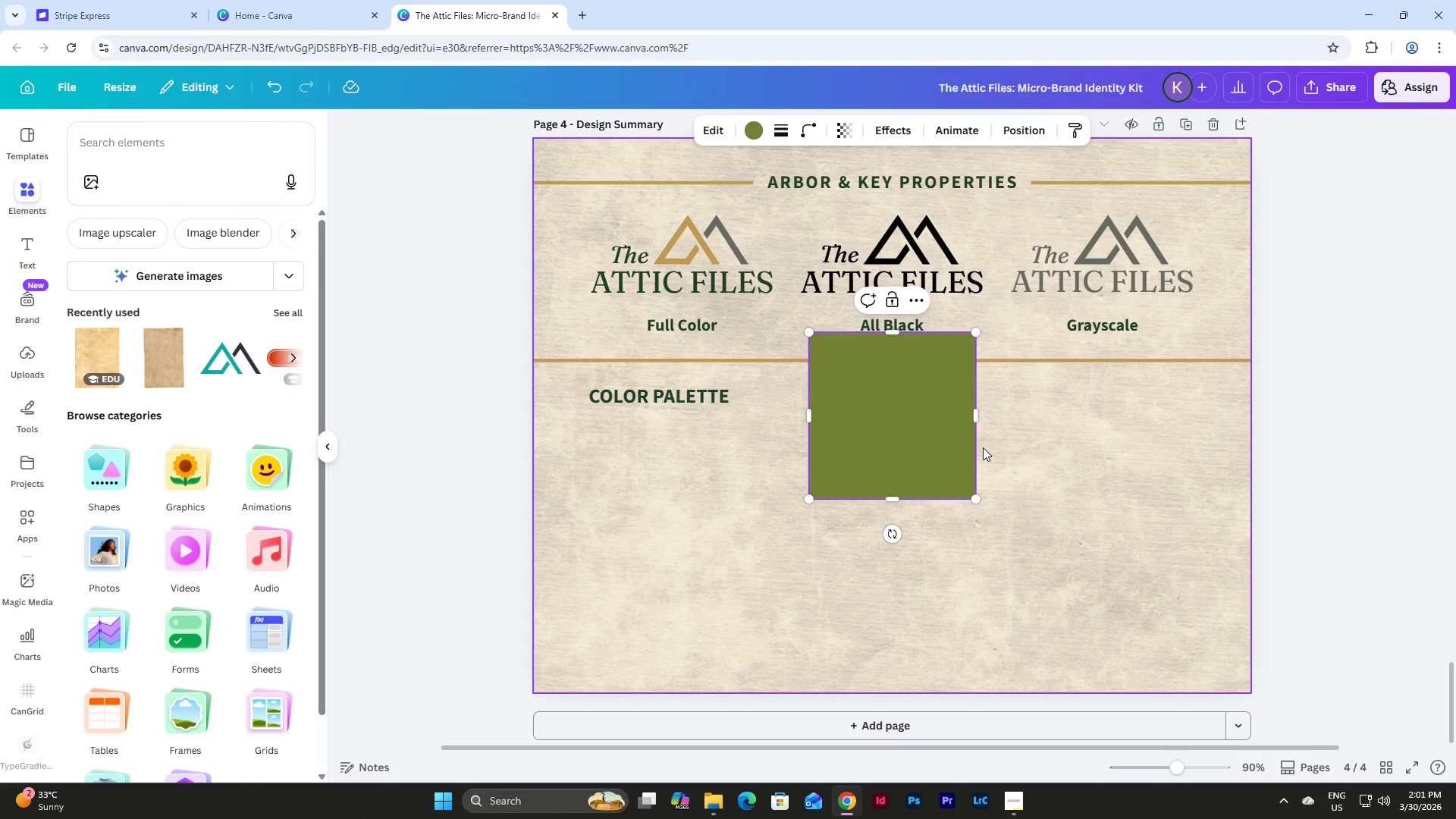 
left_click([983, 449])
 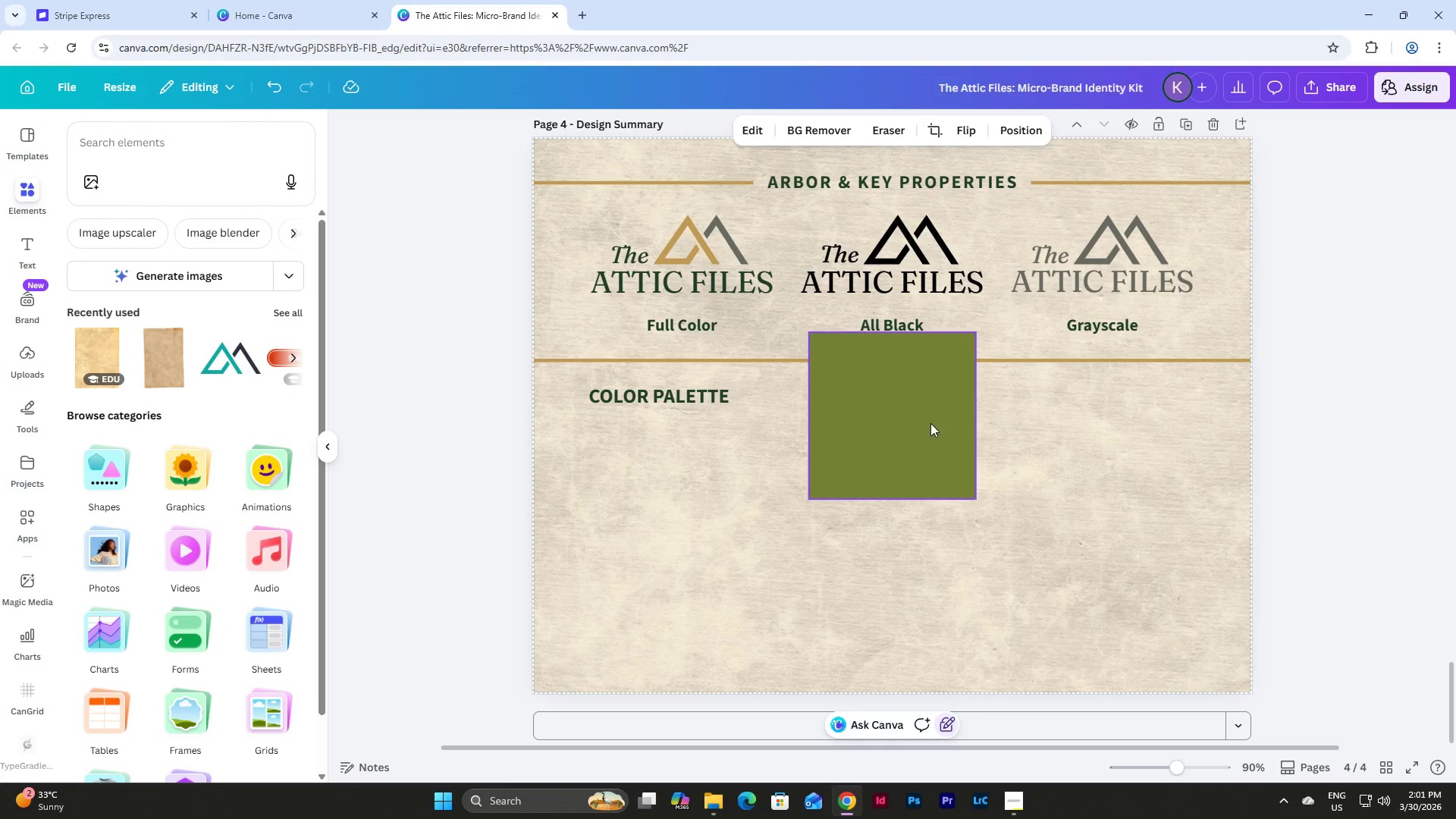 
left_click_drag(start_coordinate=[917, 408], to_coordinate=[730, 494])
 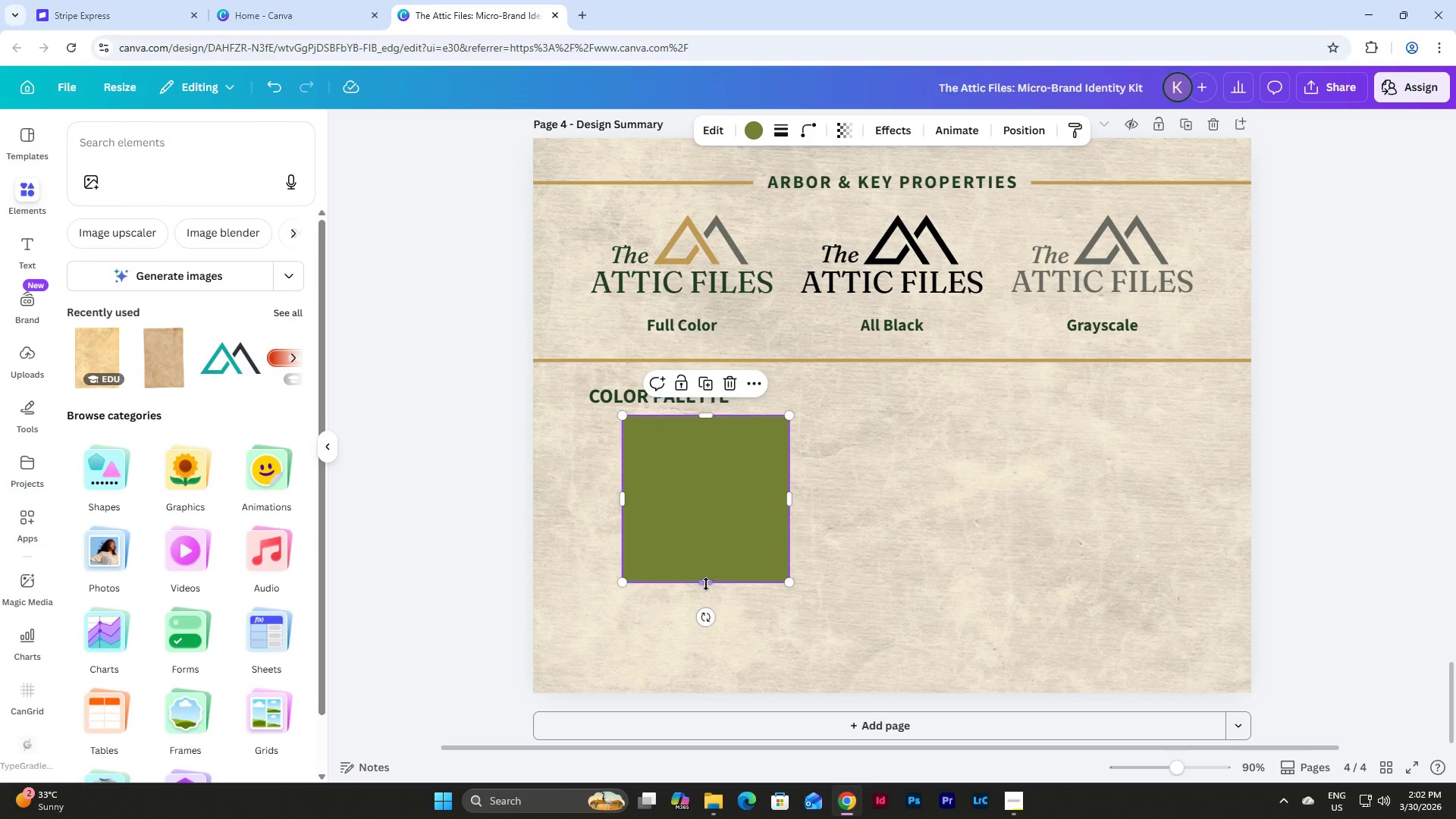 
left_click_drag(start_coordinate=[704, 579], to_coordinate=[701, 463])
 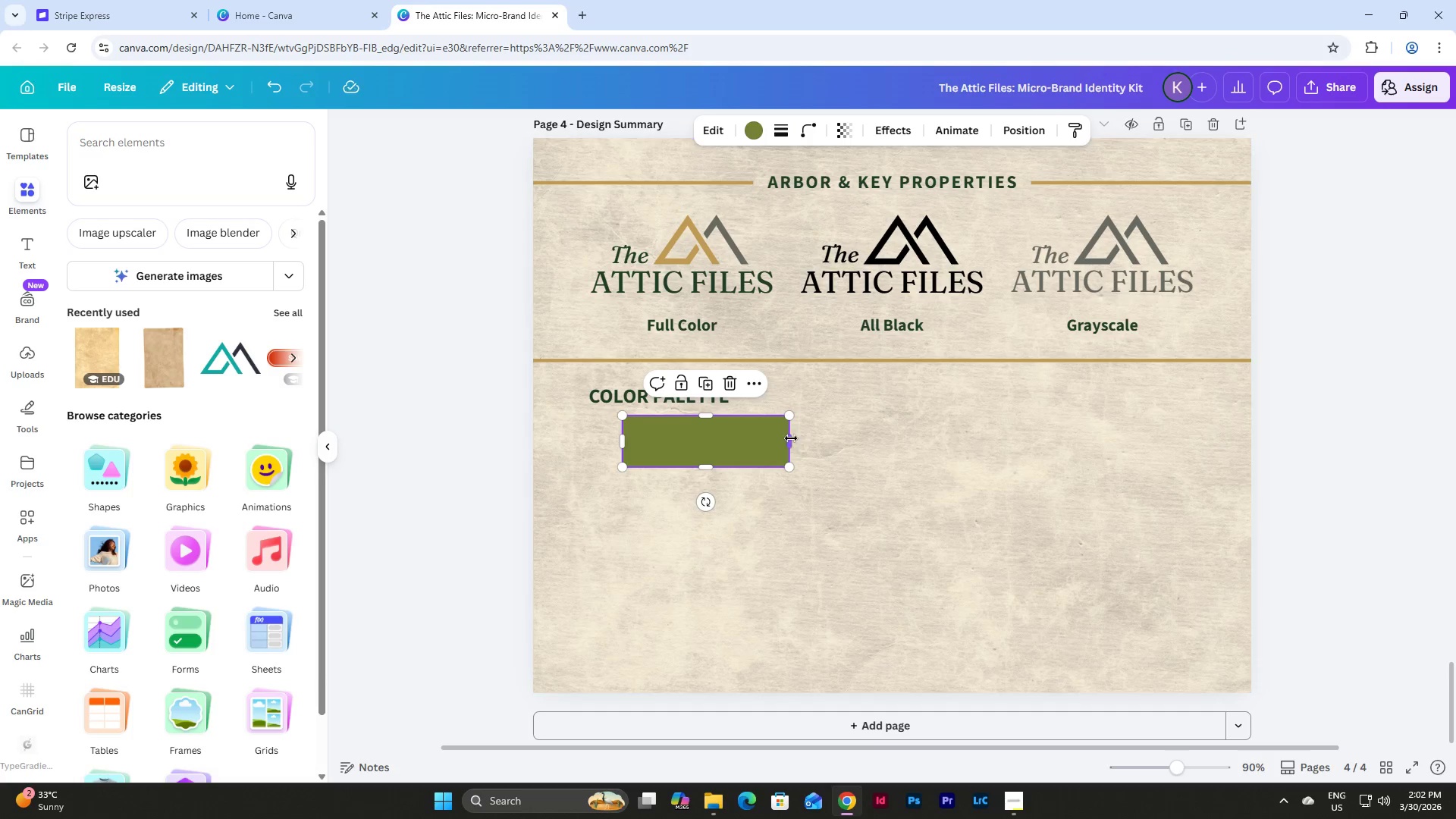 
left_click_drag(start_coordinate=[791, 438], to_coordinate=[698, 438])
 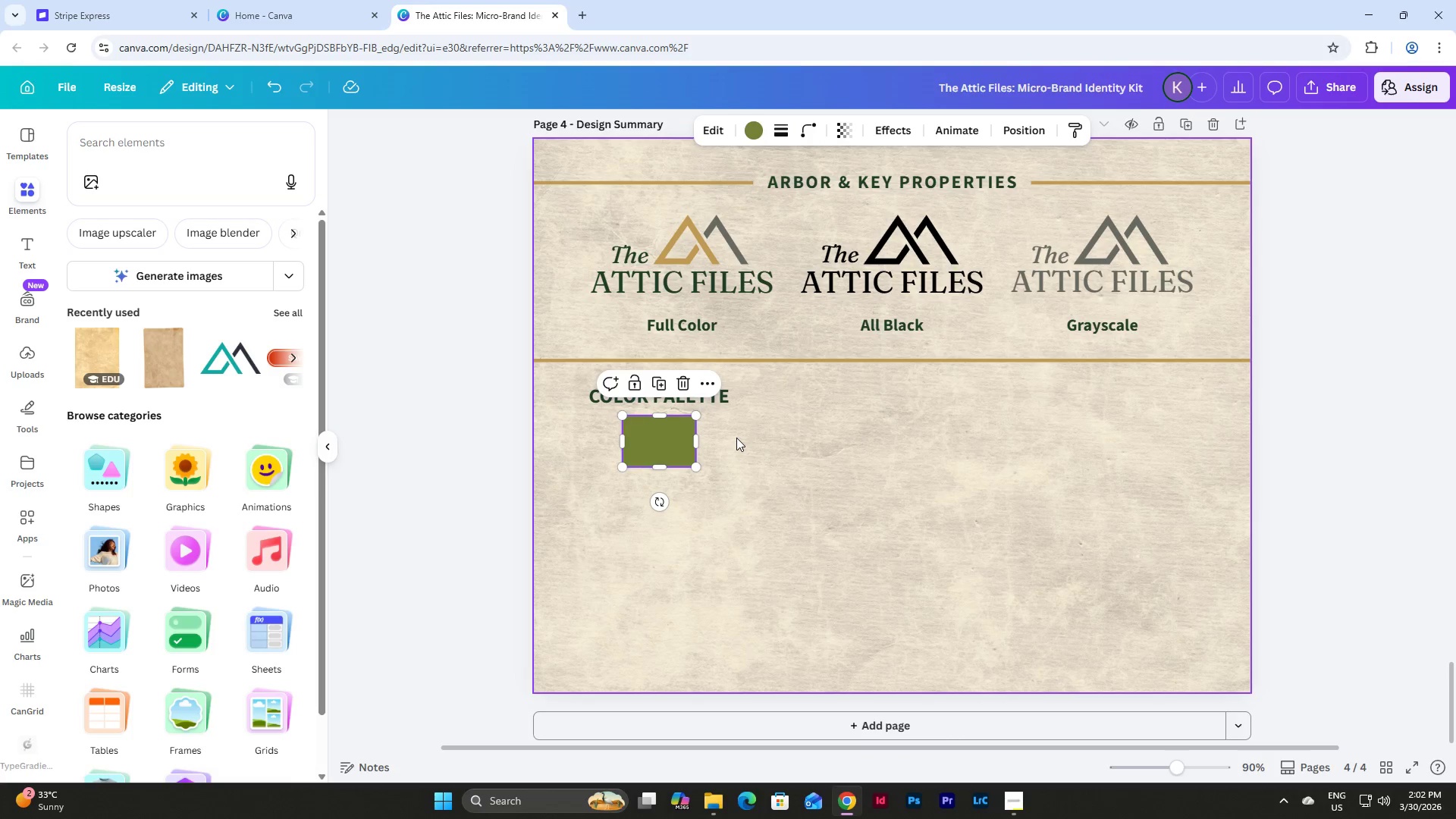 
double_click([657, 438])
 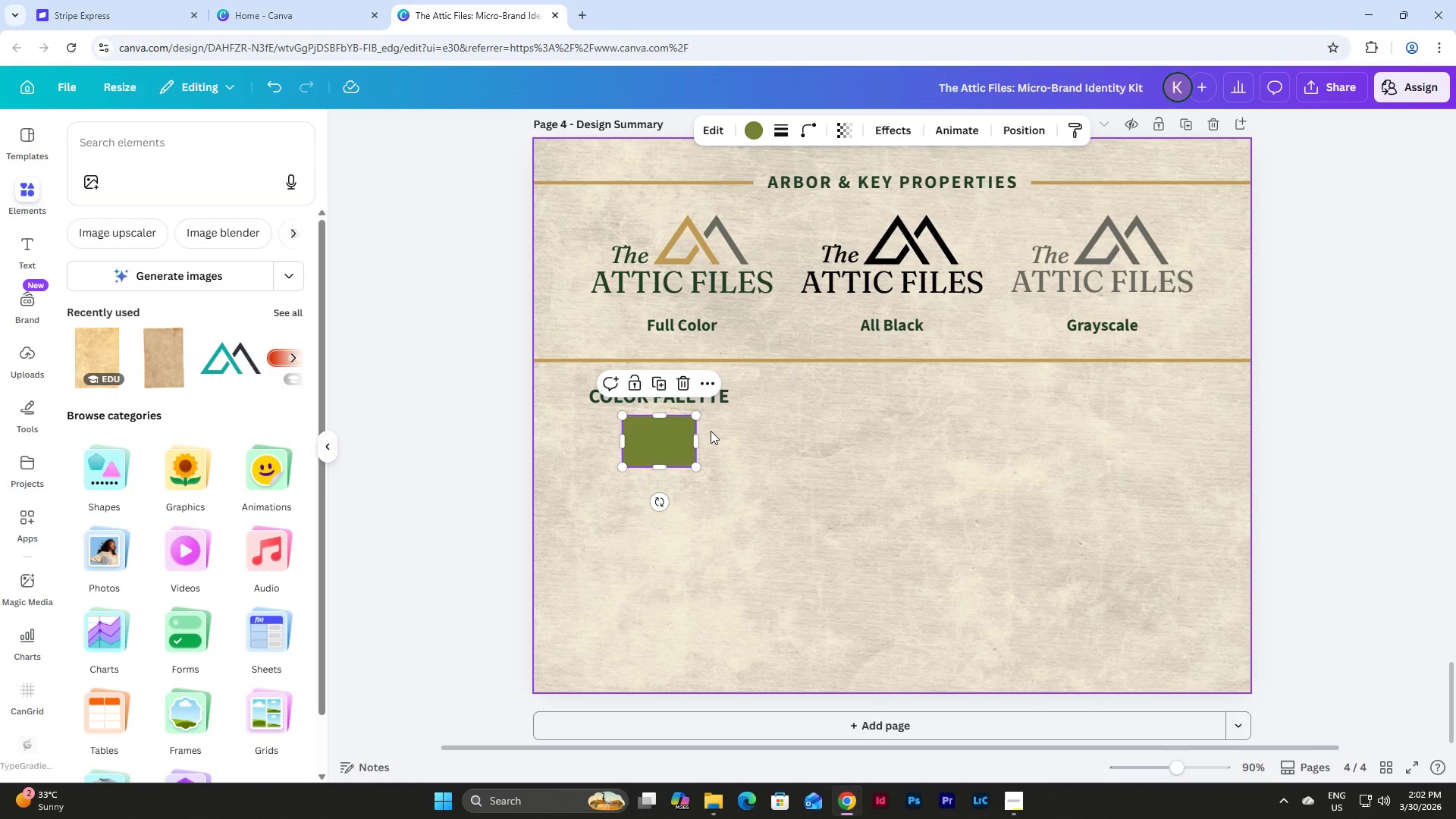 
key(Control+C)
 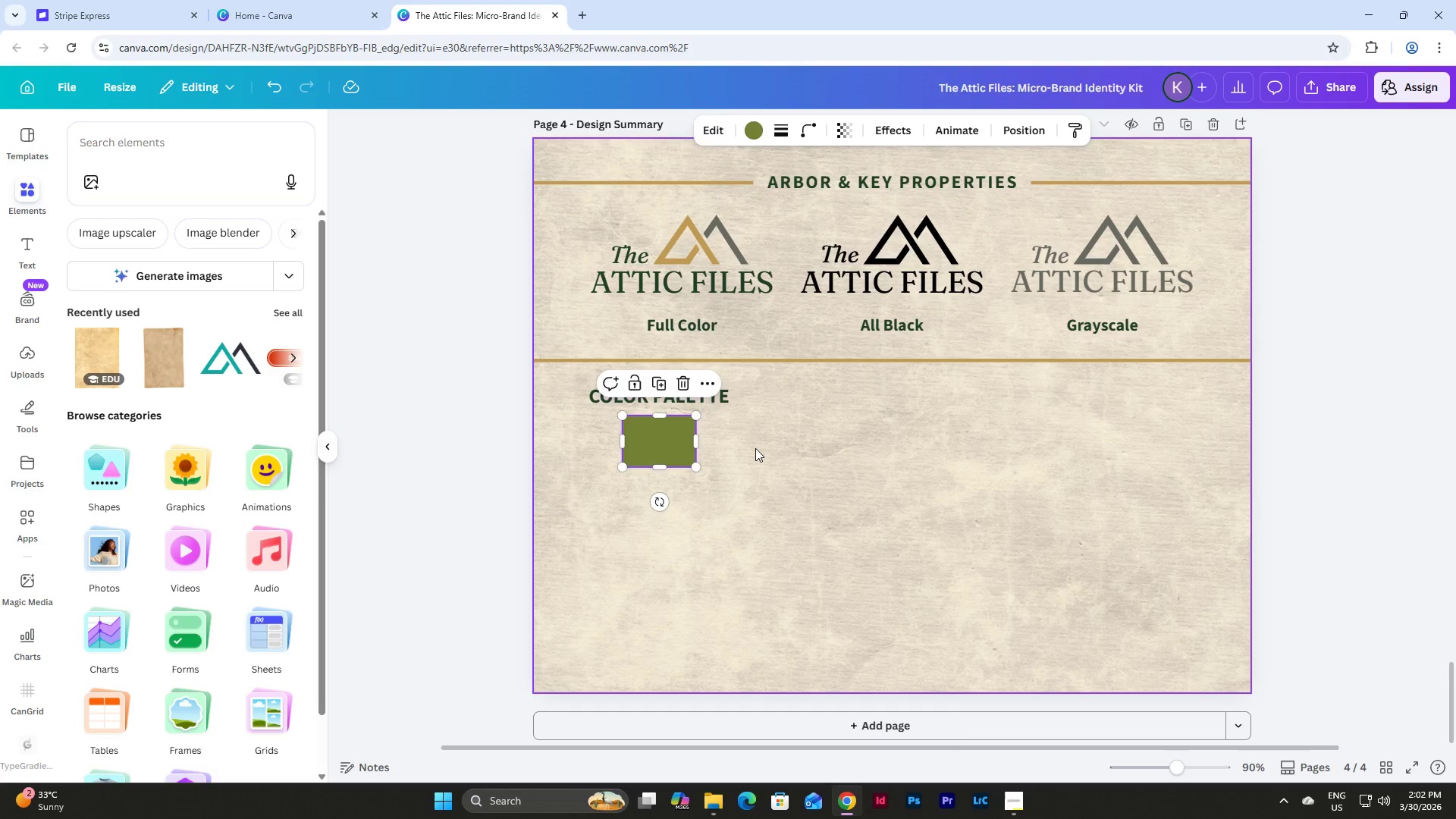 
left_click([755, 448])
 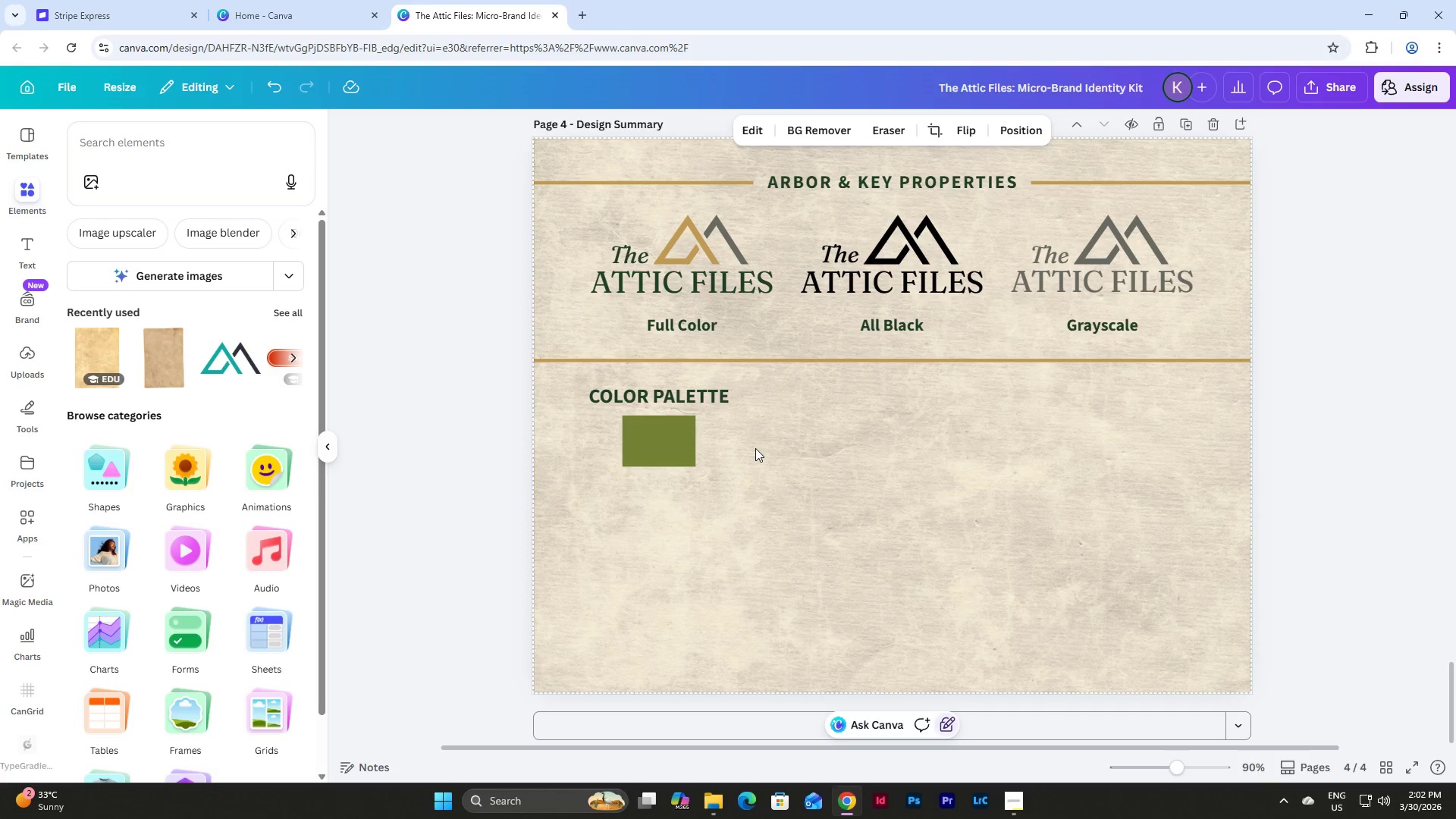 
key(Control+V)
 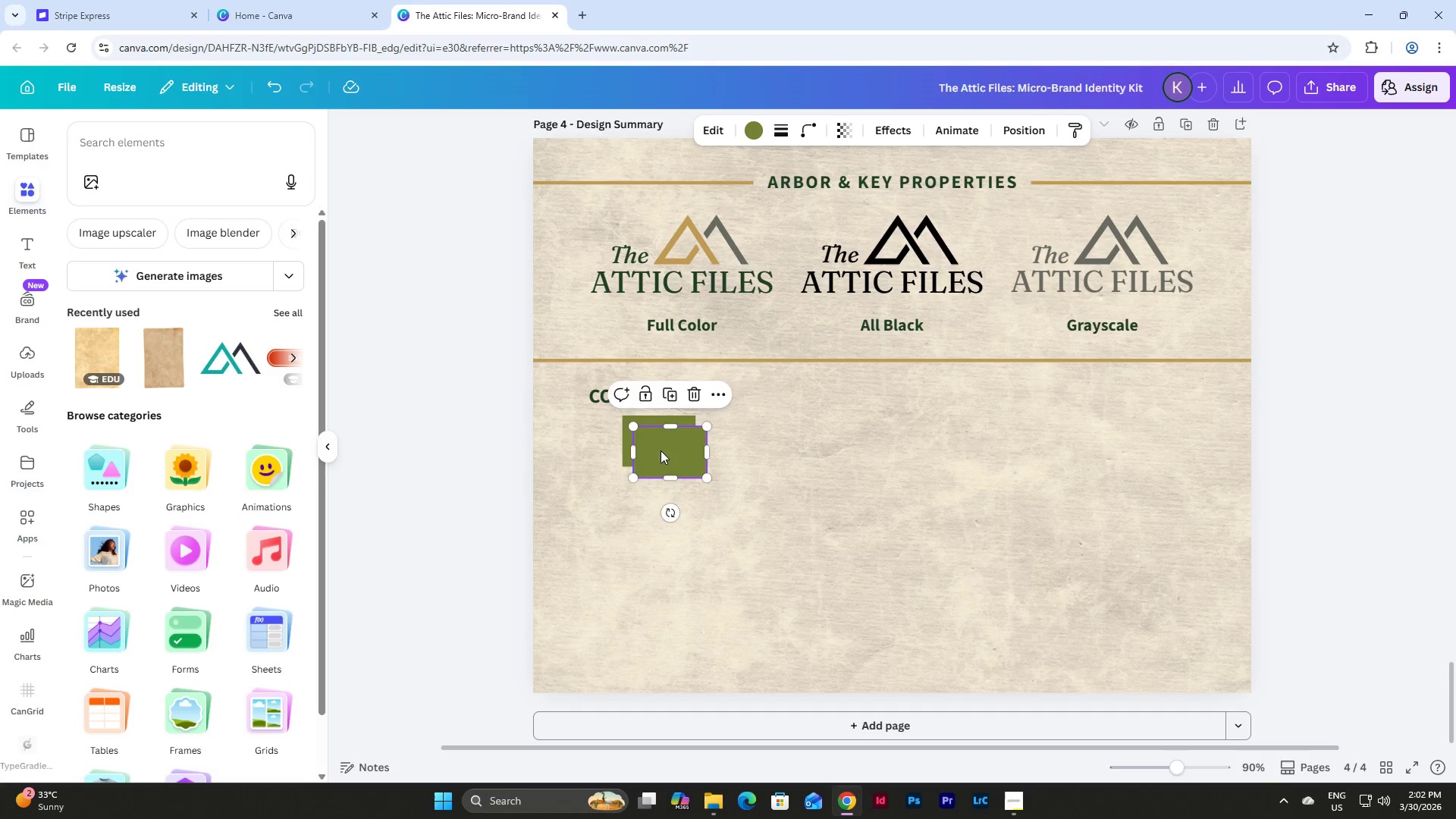 
left_click_drag(start_coordinate=[661, 450], to_coordinate=[744, 438])
 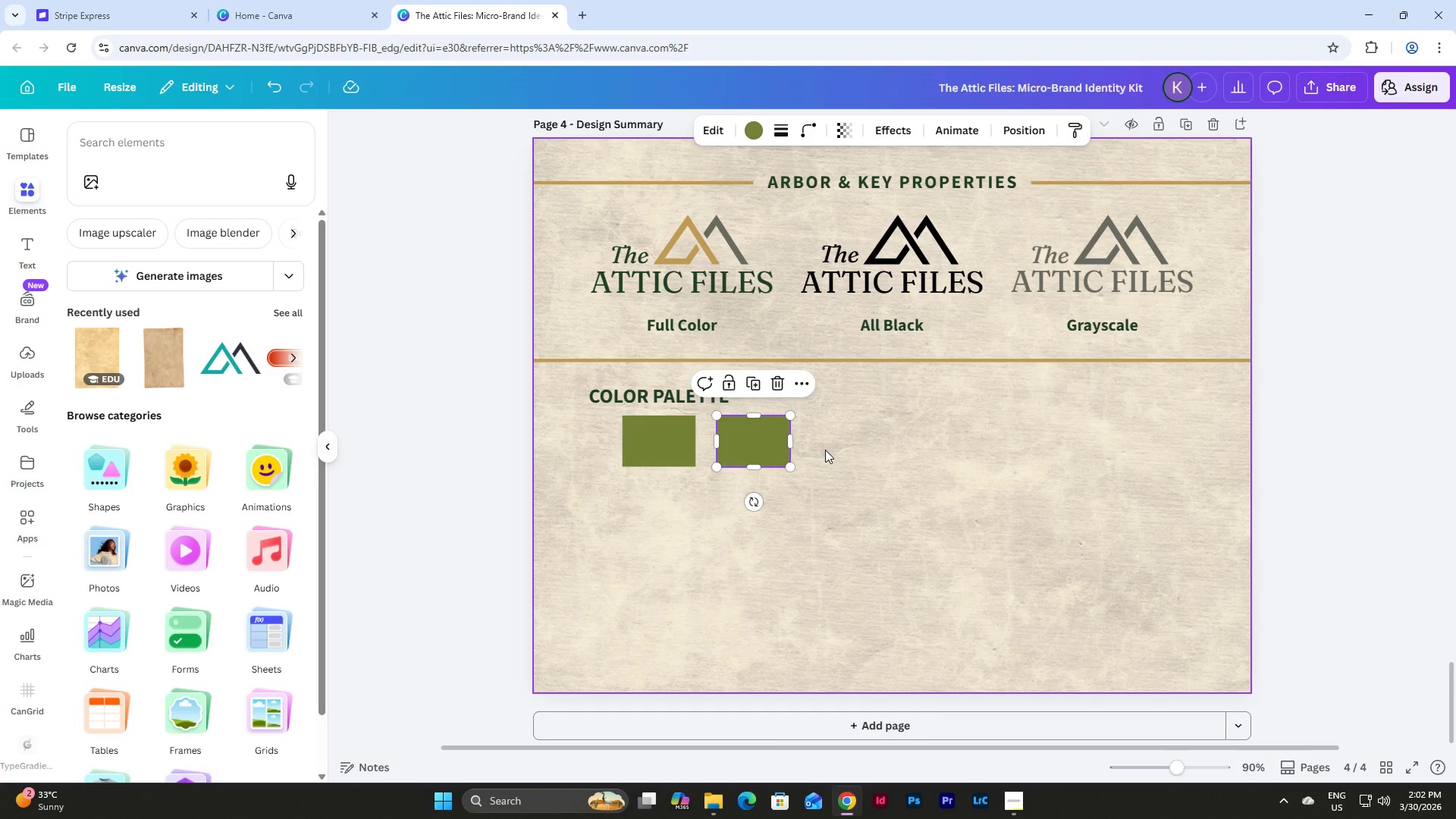 
left_click([825, 450])
 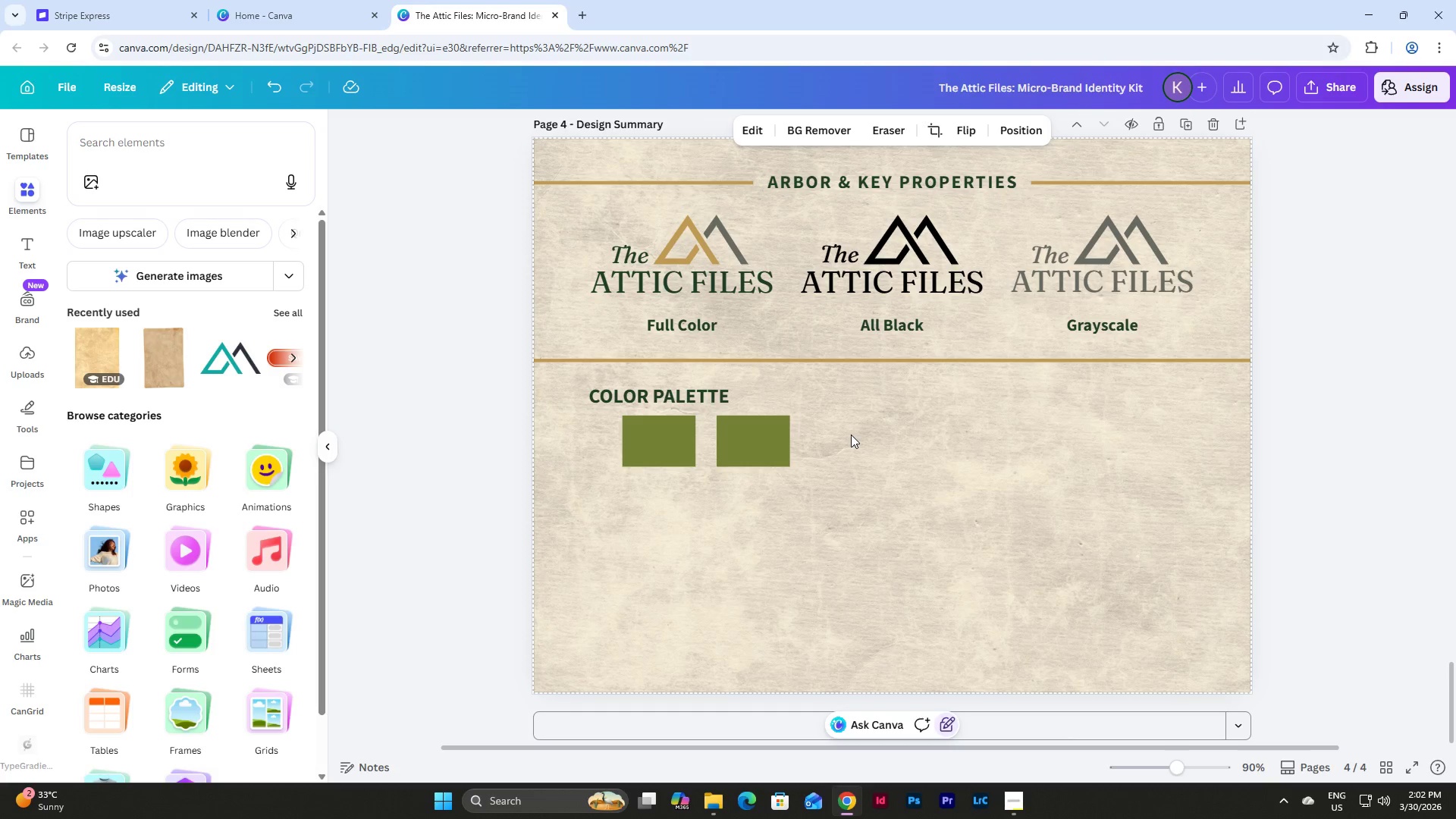 
key(Control+V)
 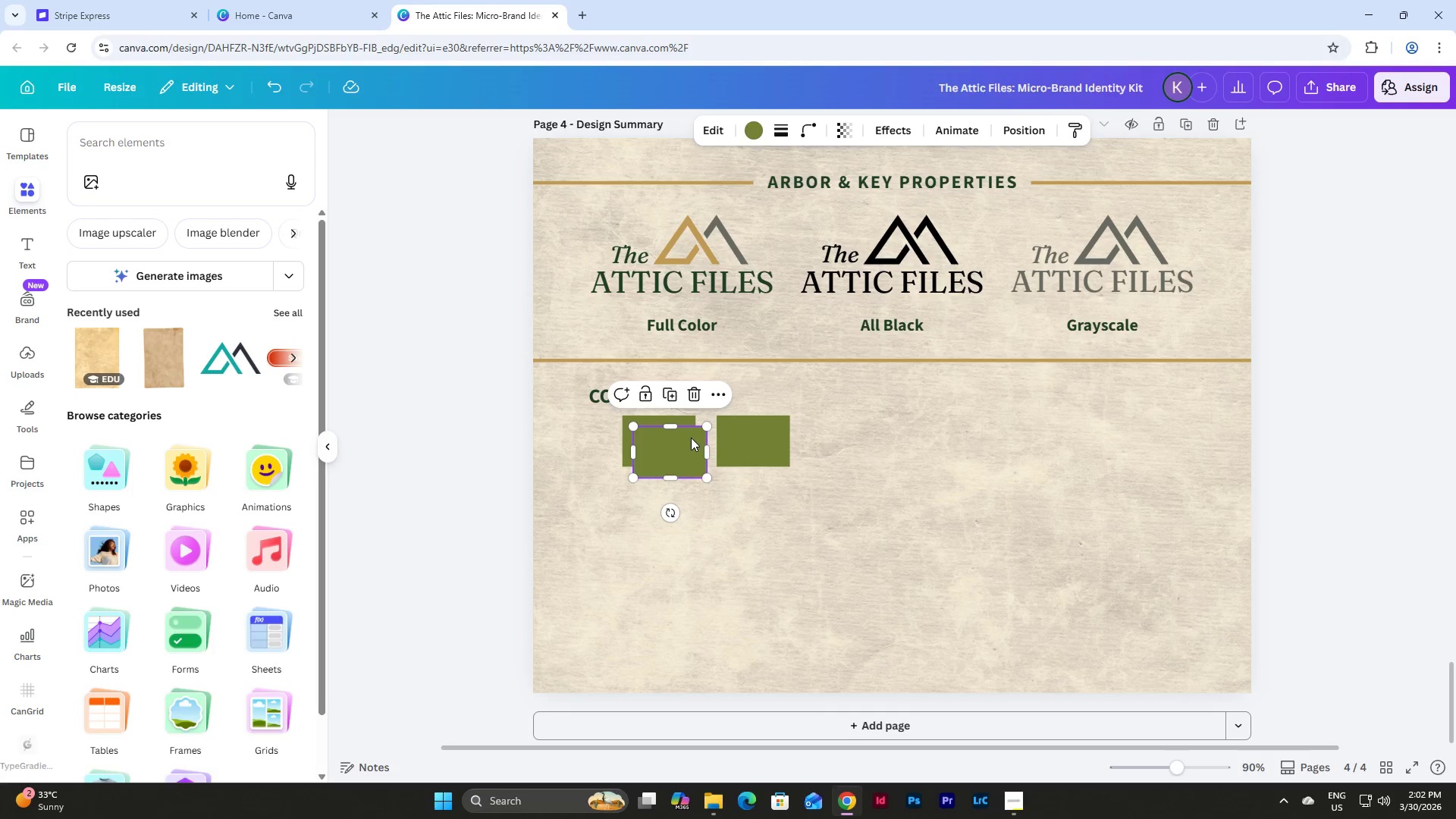 
left_click_drag(start_coordinate=[672, 449], to_coordinate=[849, 438])
 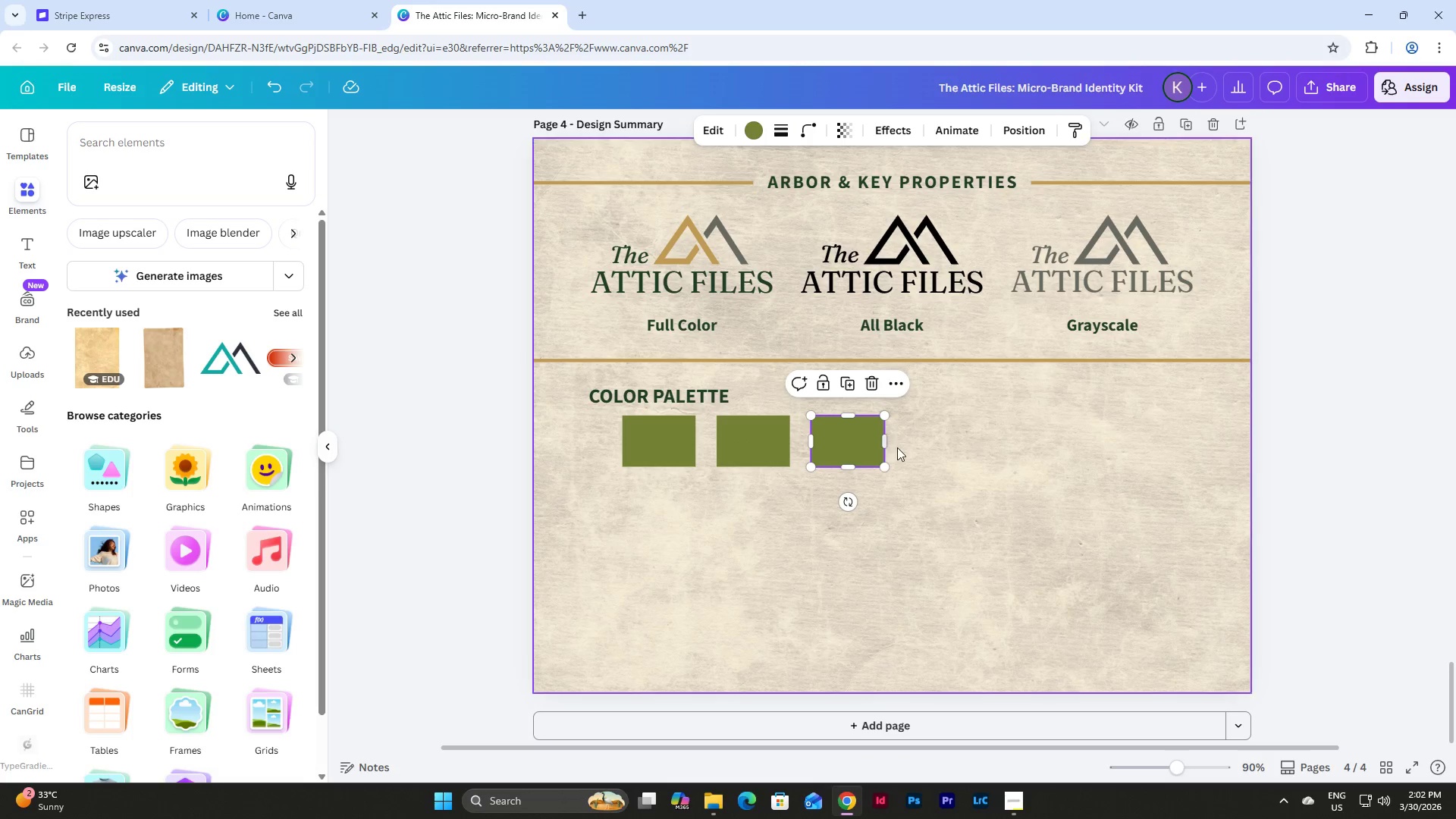 
left_click([897, 447])
 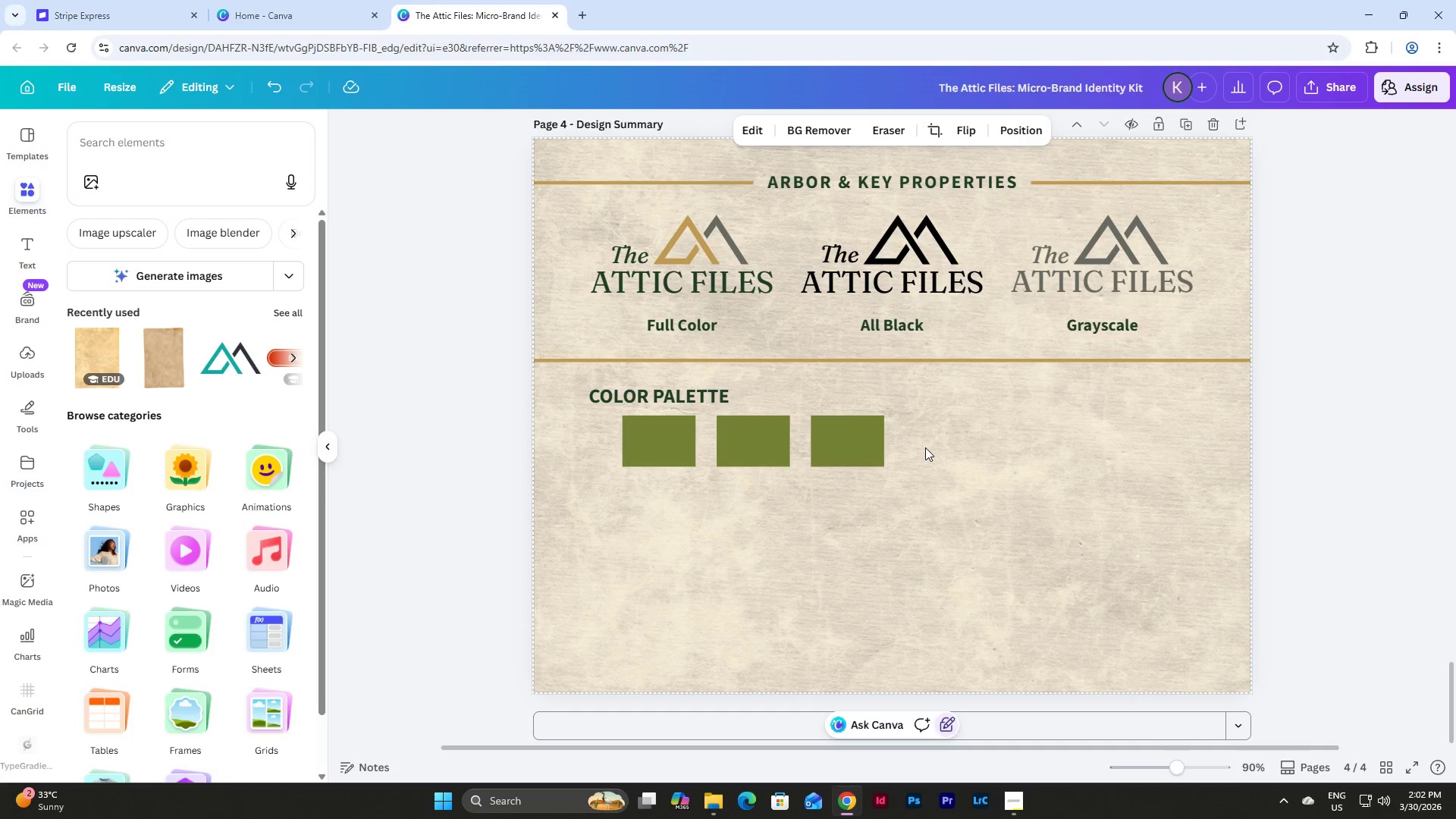 
key(Control+V)
 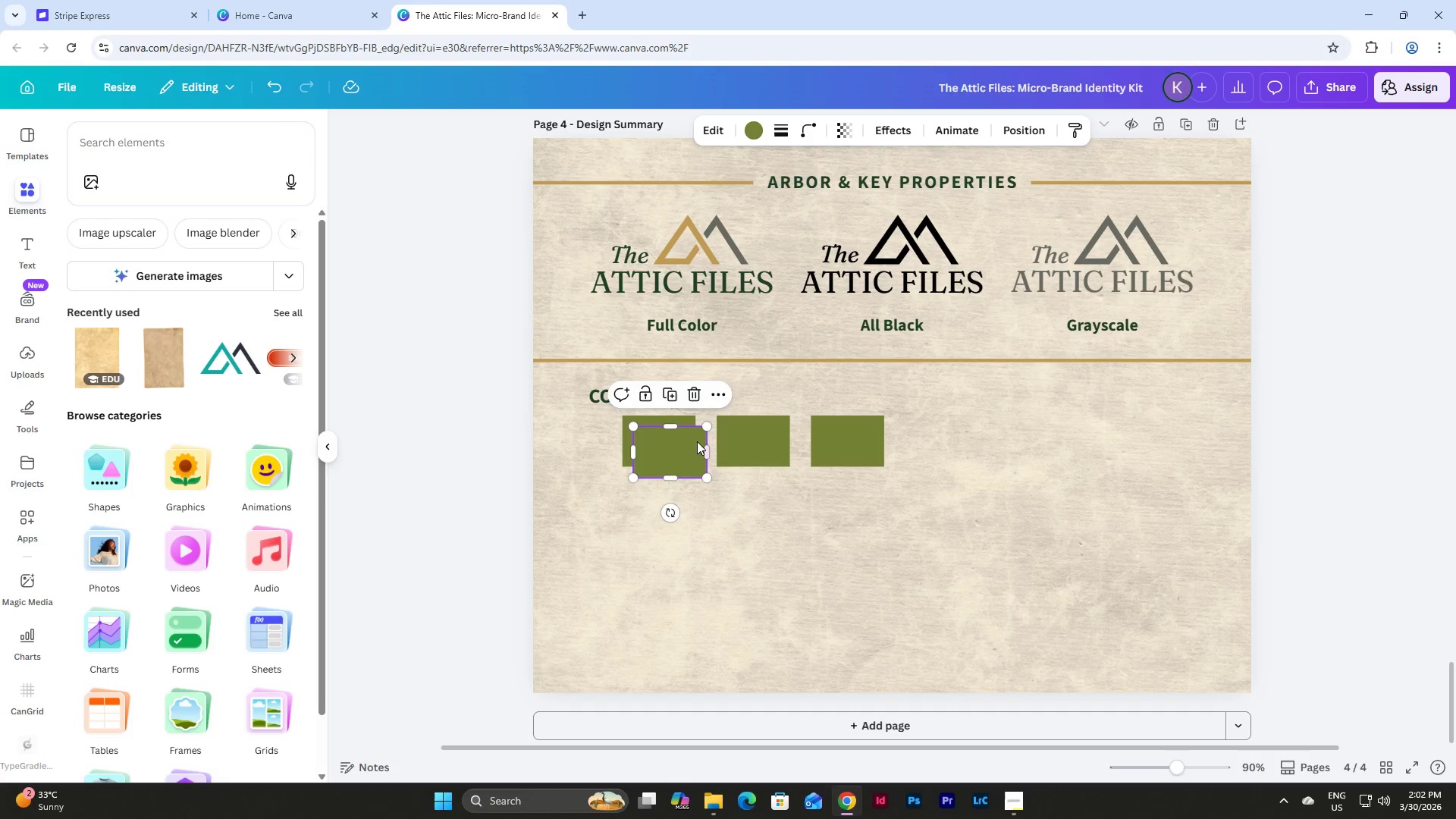 
left_click_drag(start_coordinate=[684, 446], to_coordinate=[959, 434])
 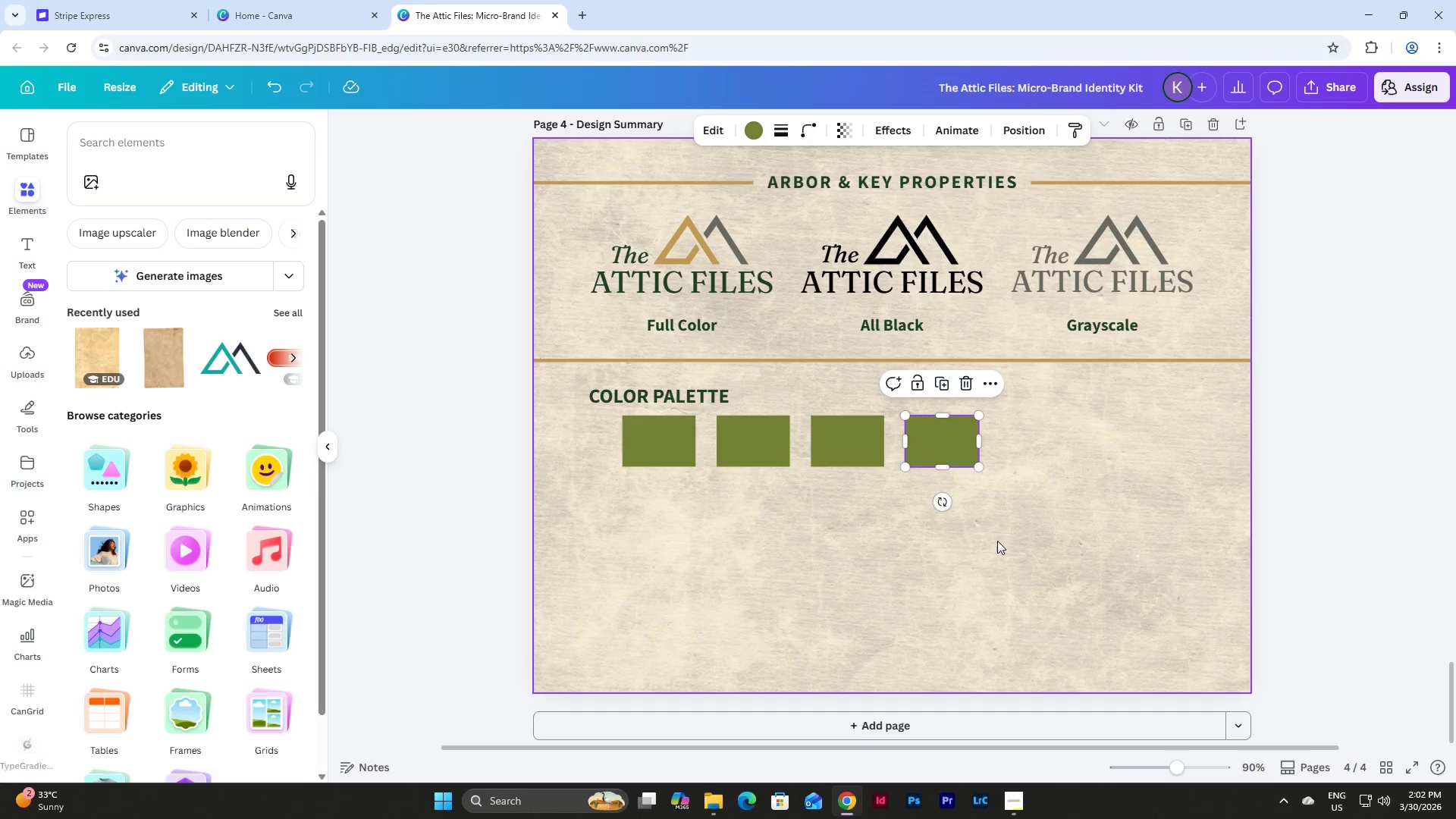 
left_click([997, 541])
 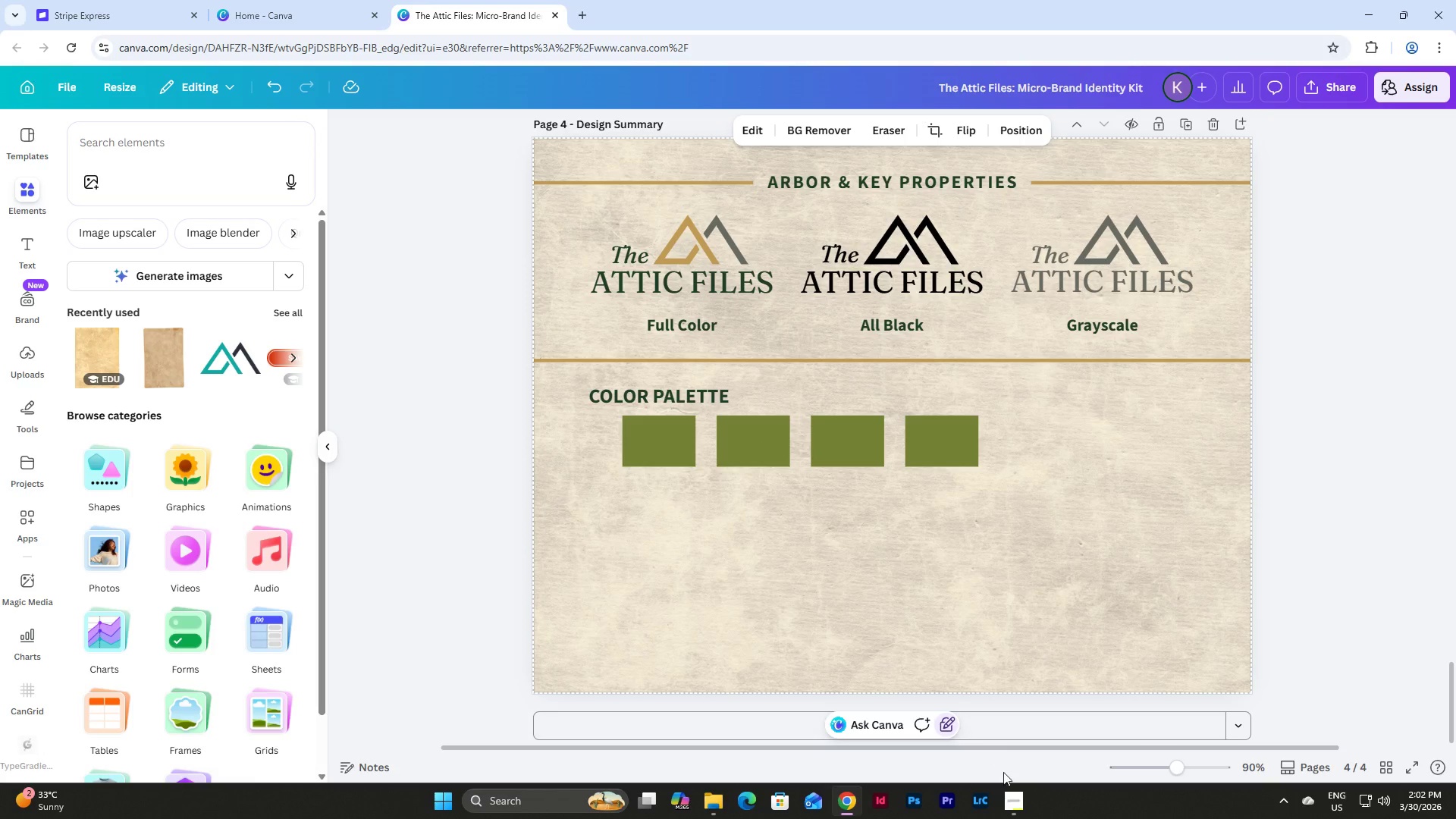 
left_click([1021, 808])